 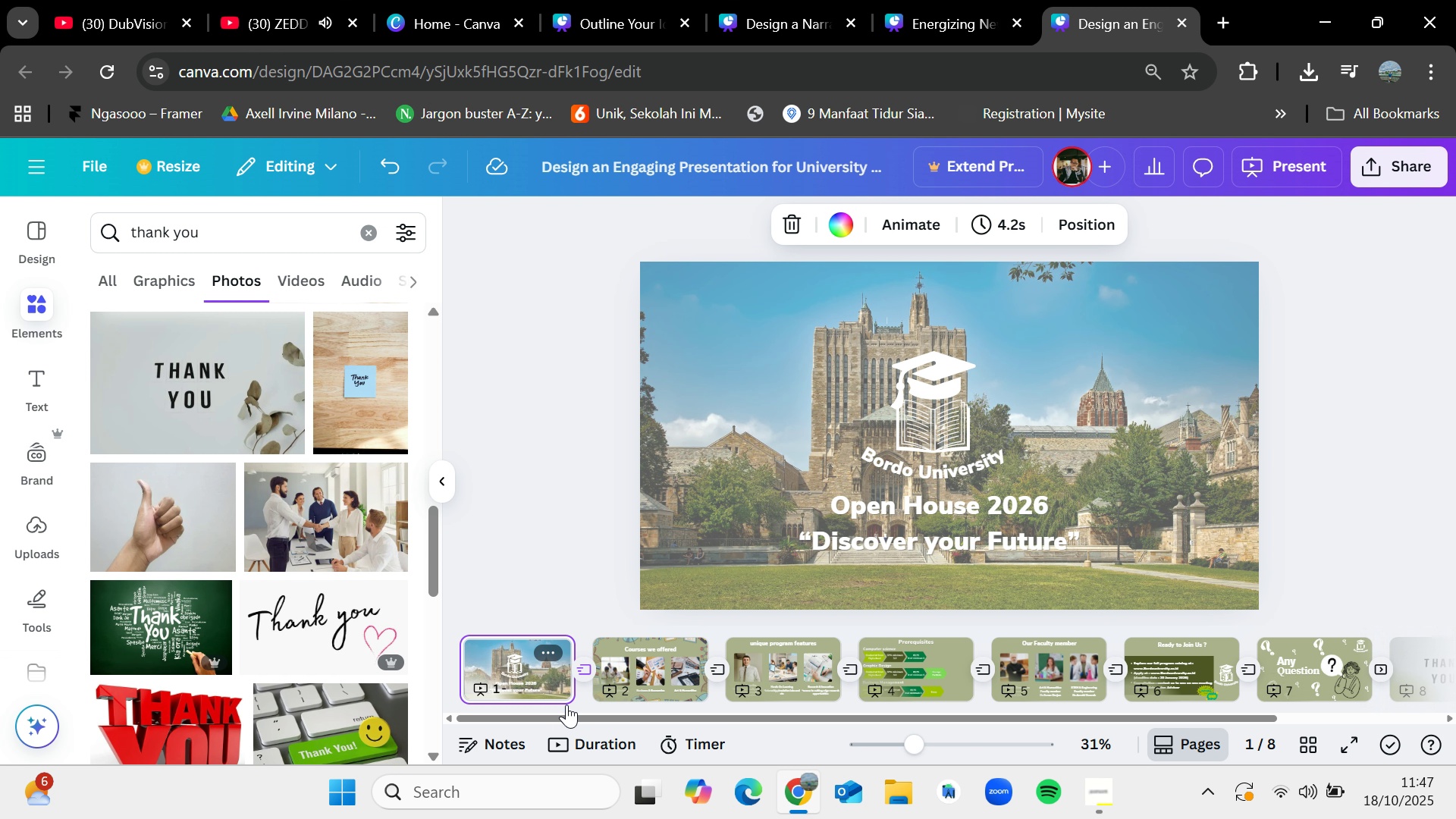 
left_click([773, 670])
 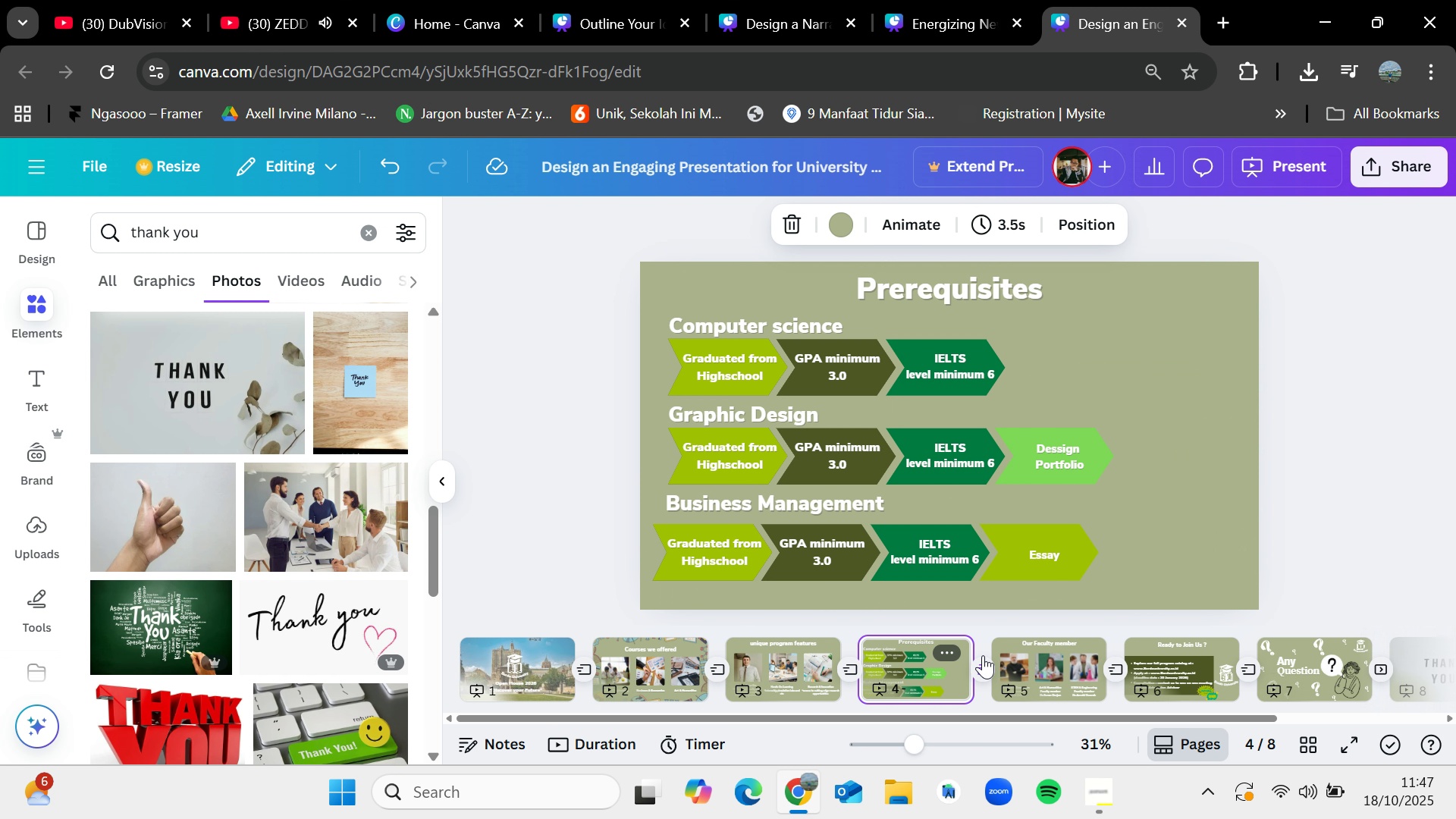 
left_click([1053, 647])
 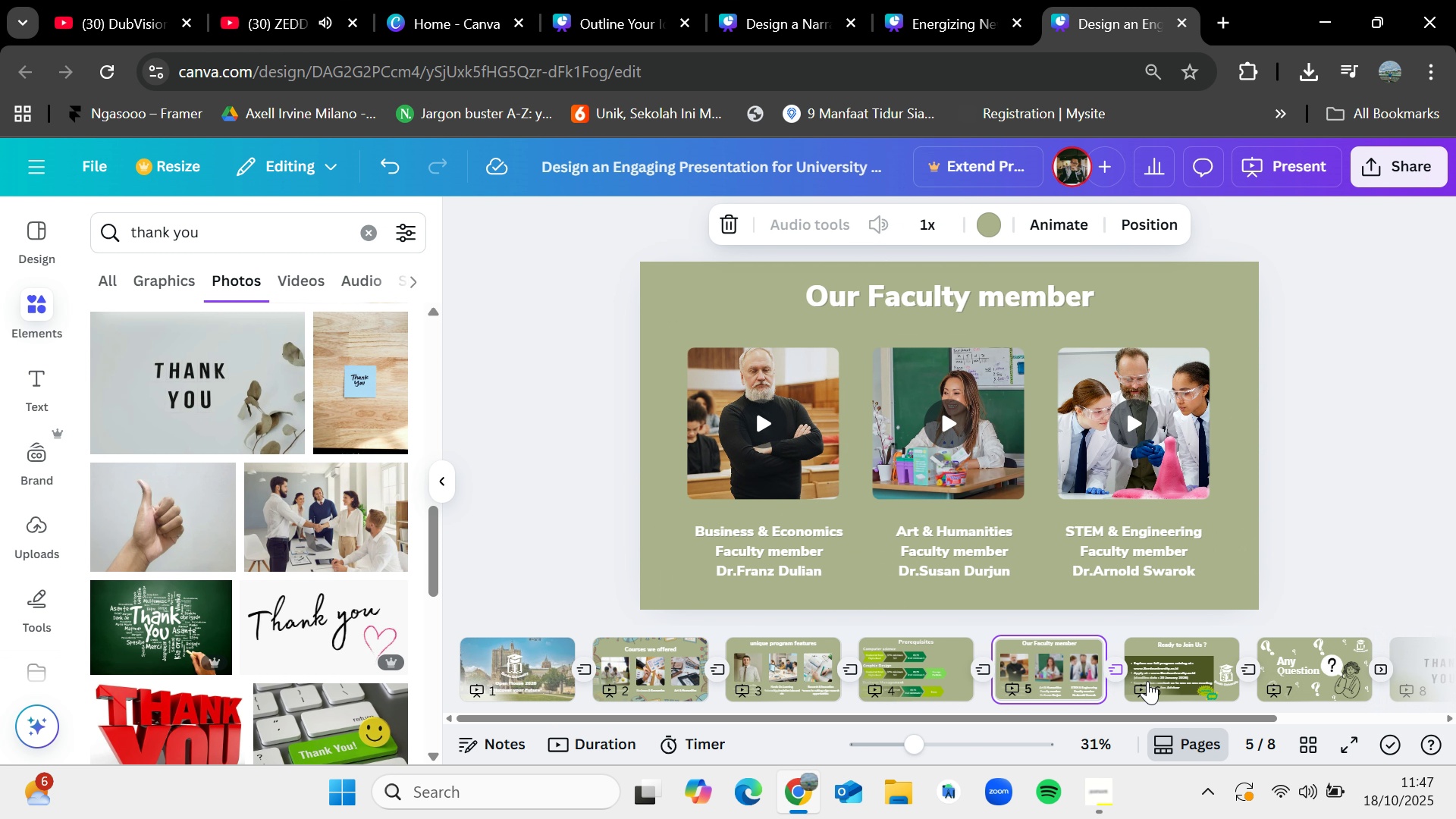 
left_click([1156, 679])
 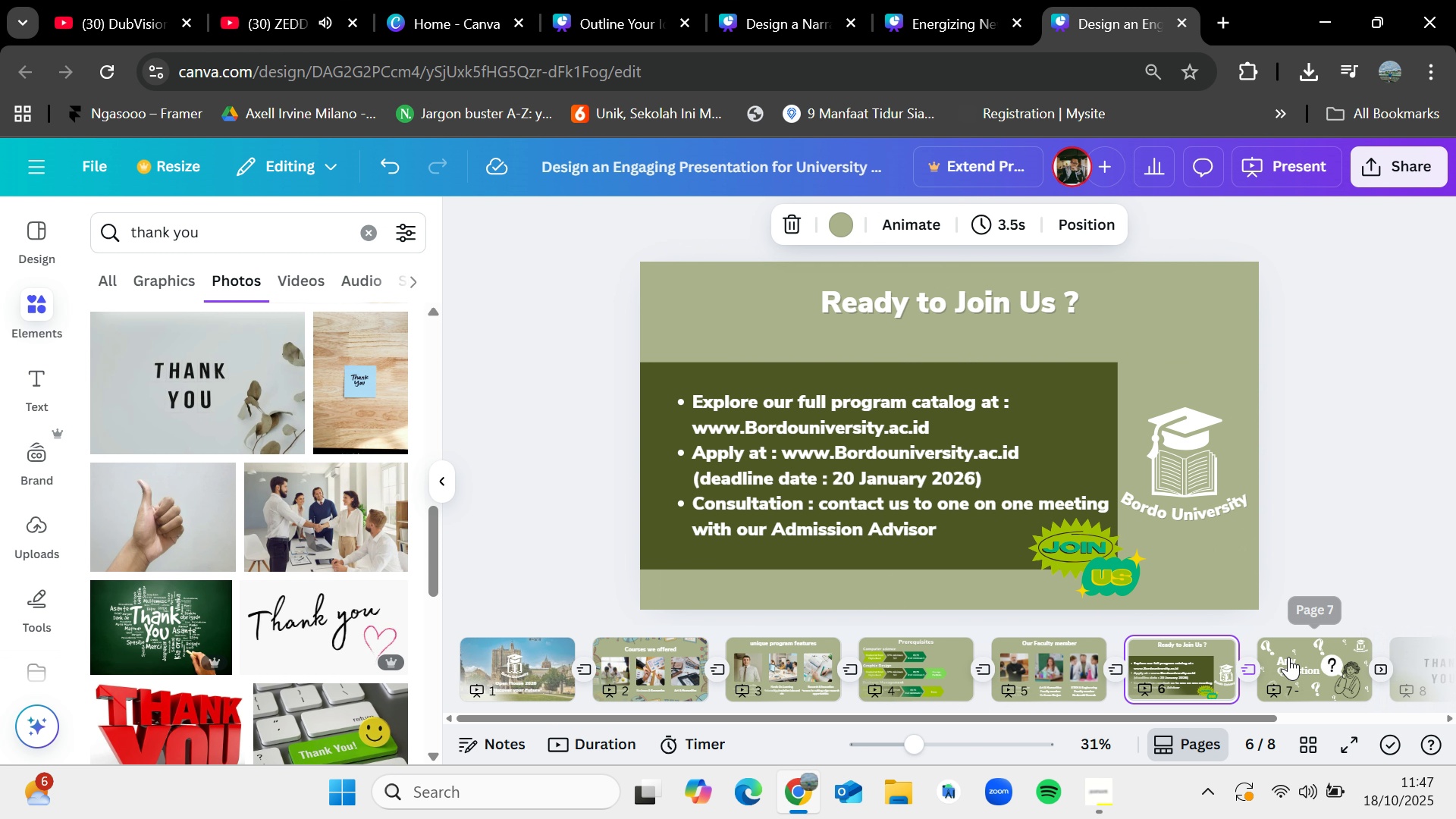 
left_click([1288, 657])
 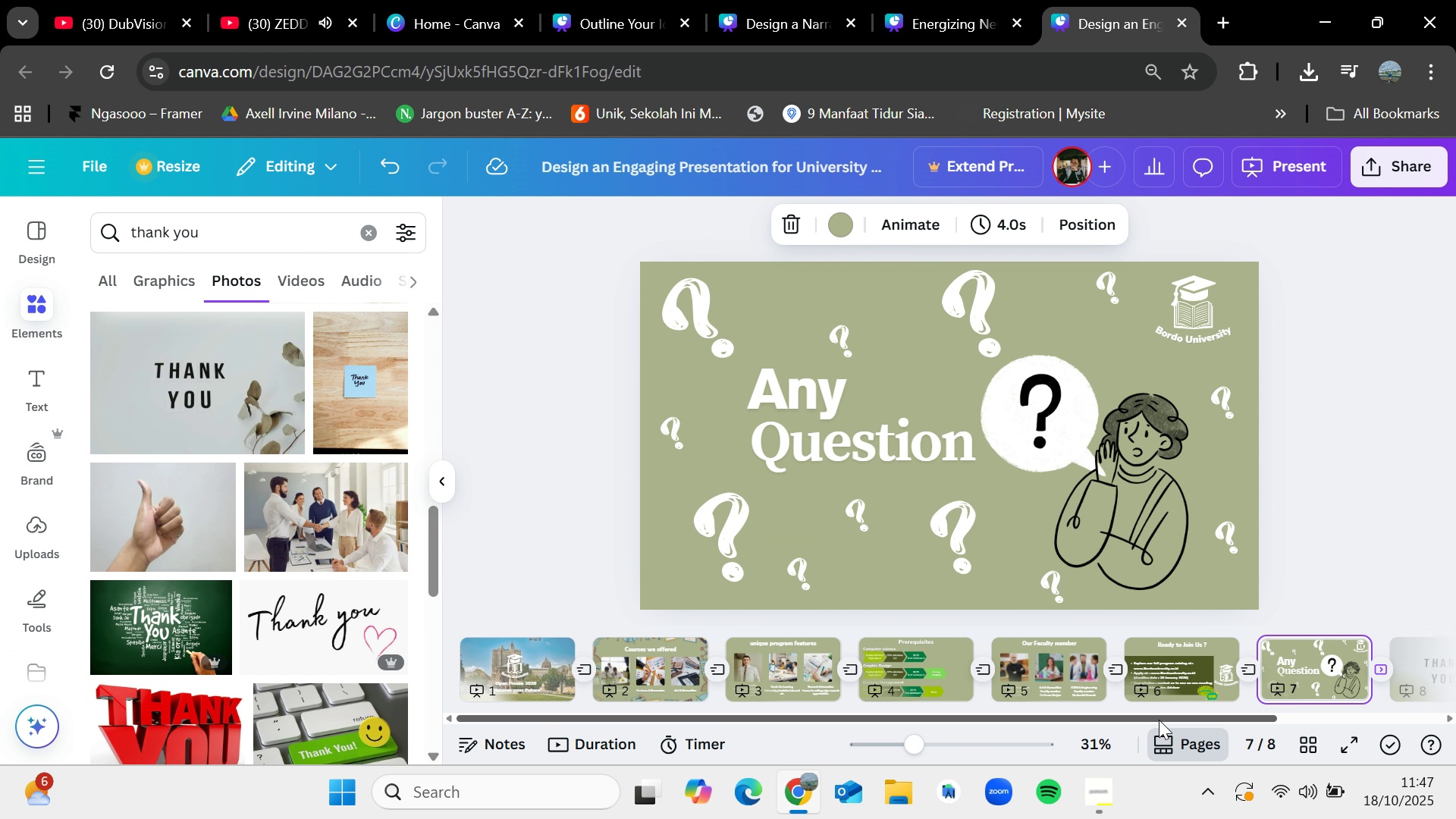 
left_click_drag(start_coordinate=[1159, 720], to_coordinate=[1247, 709])
 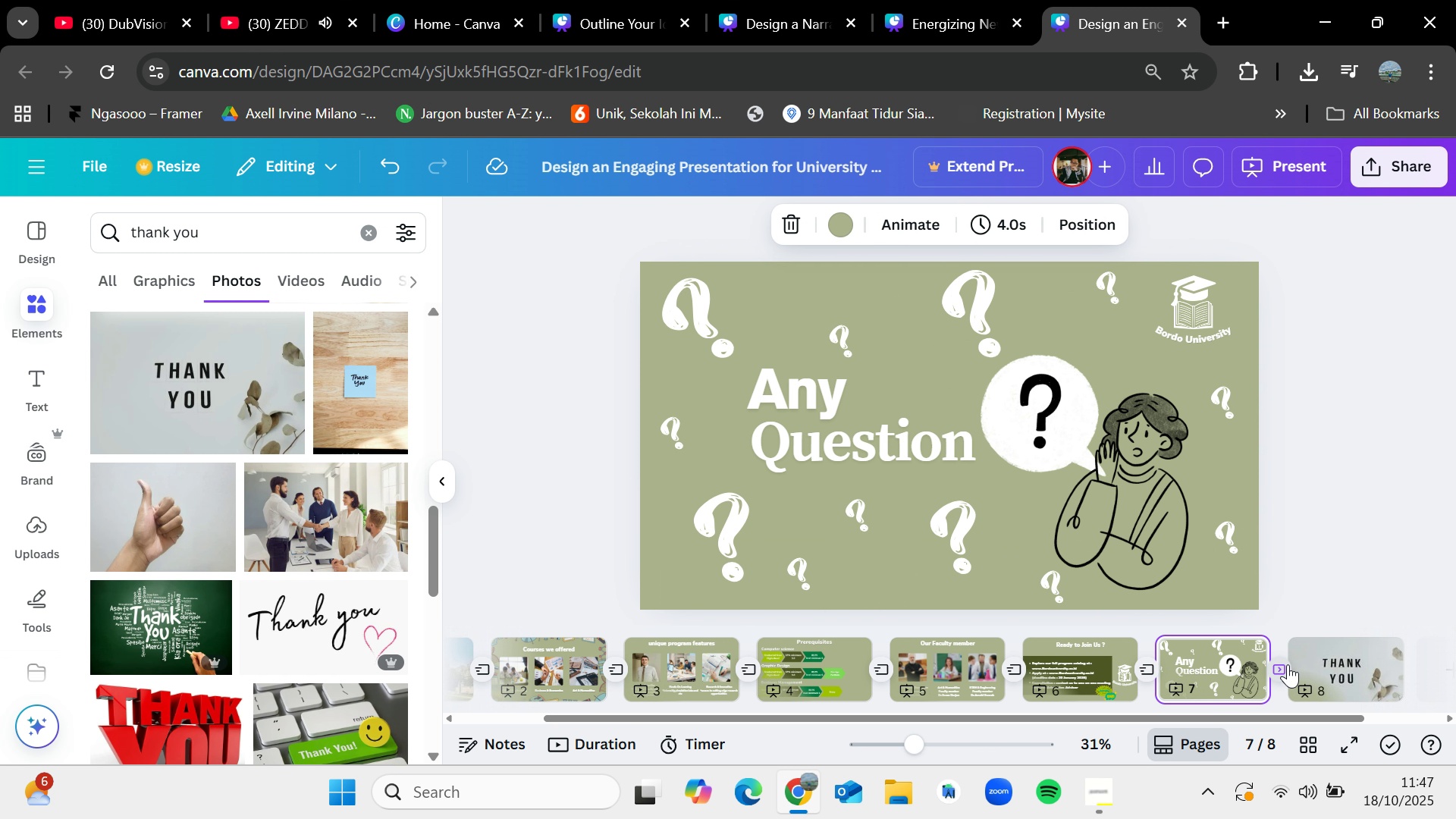 
left_click([1282, 664])
 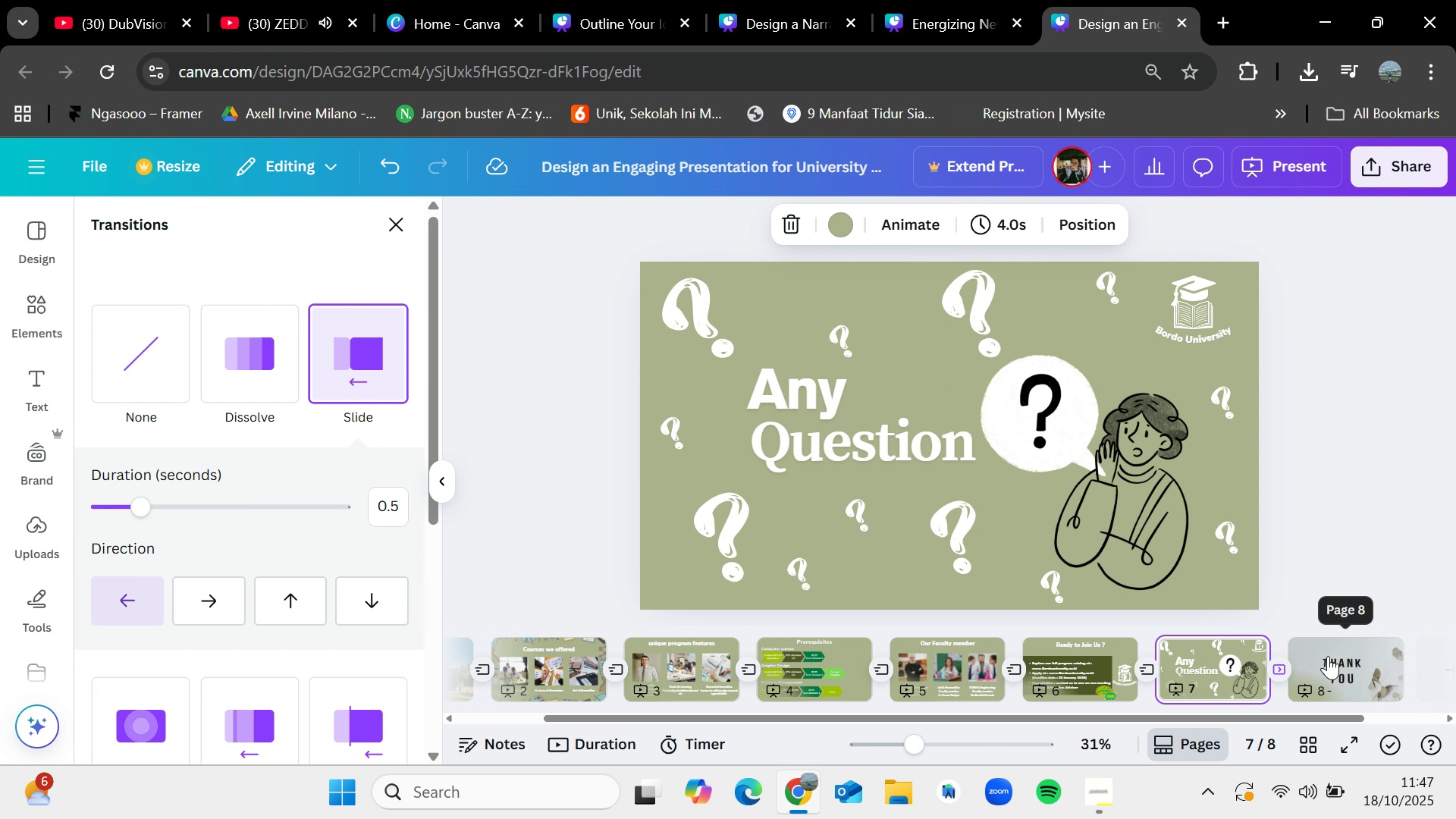 
left_click([1328, 656])
 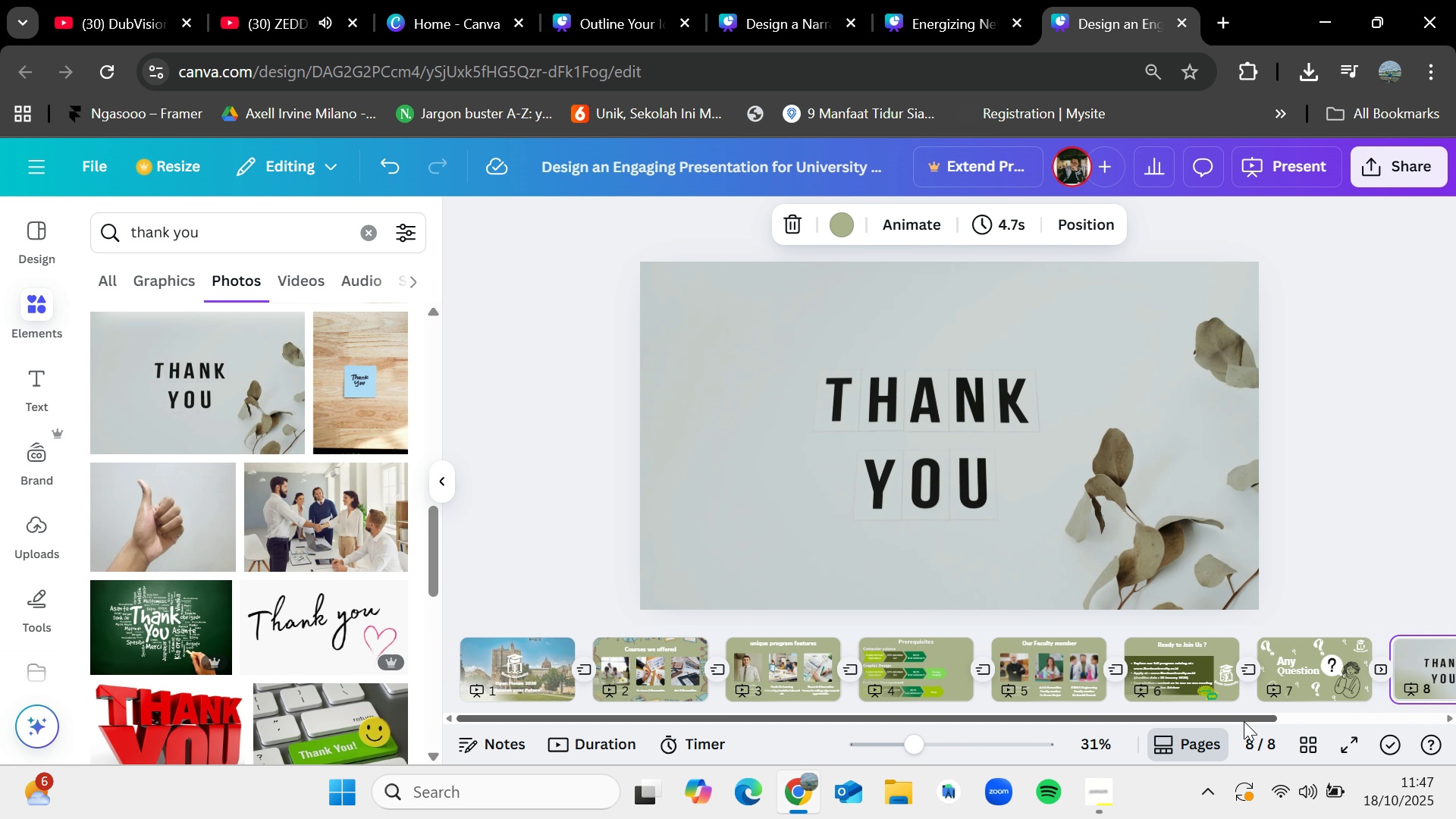 
left_click_drag(start_coordinate=[1244, 721], to_coordinate=[956, 723])
 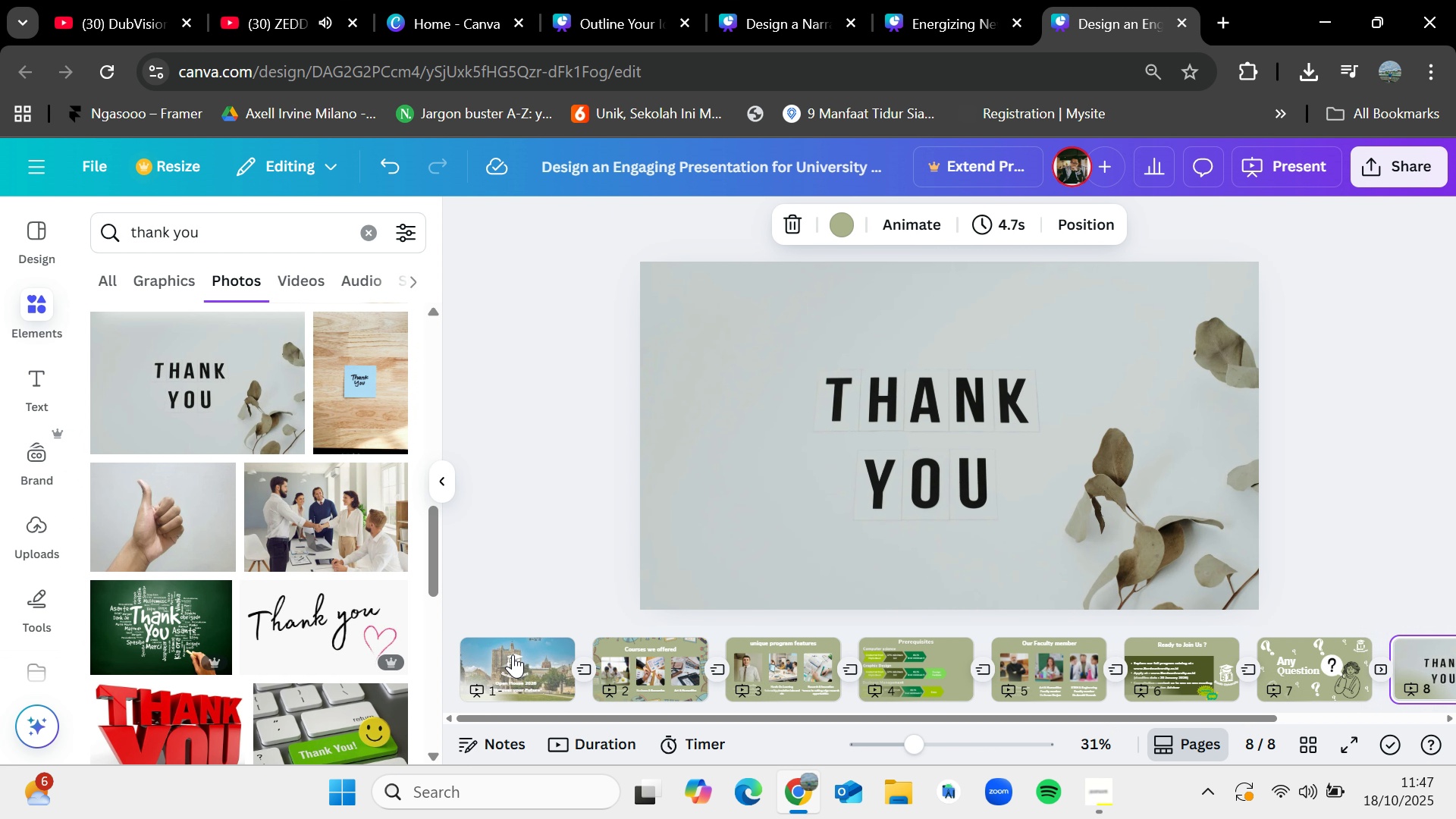 
left_click([513, 654])
 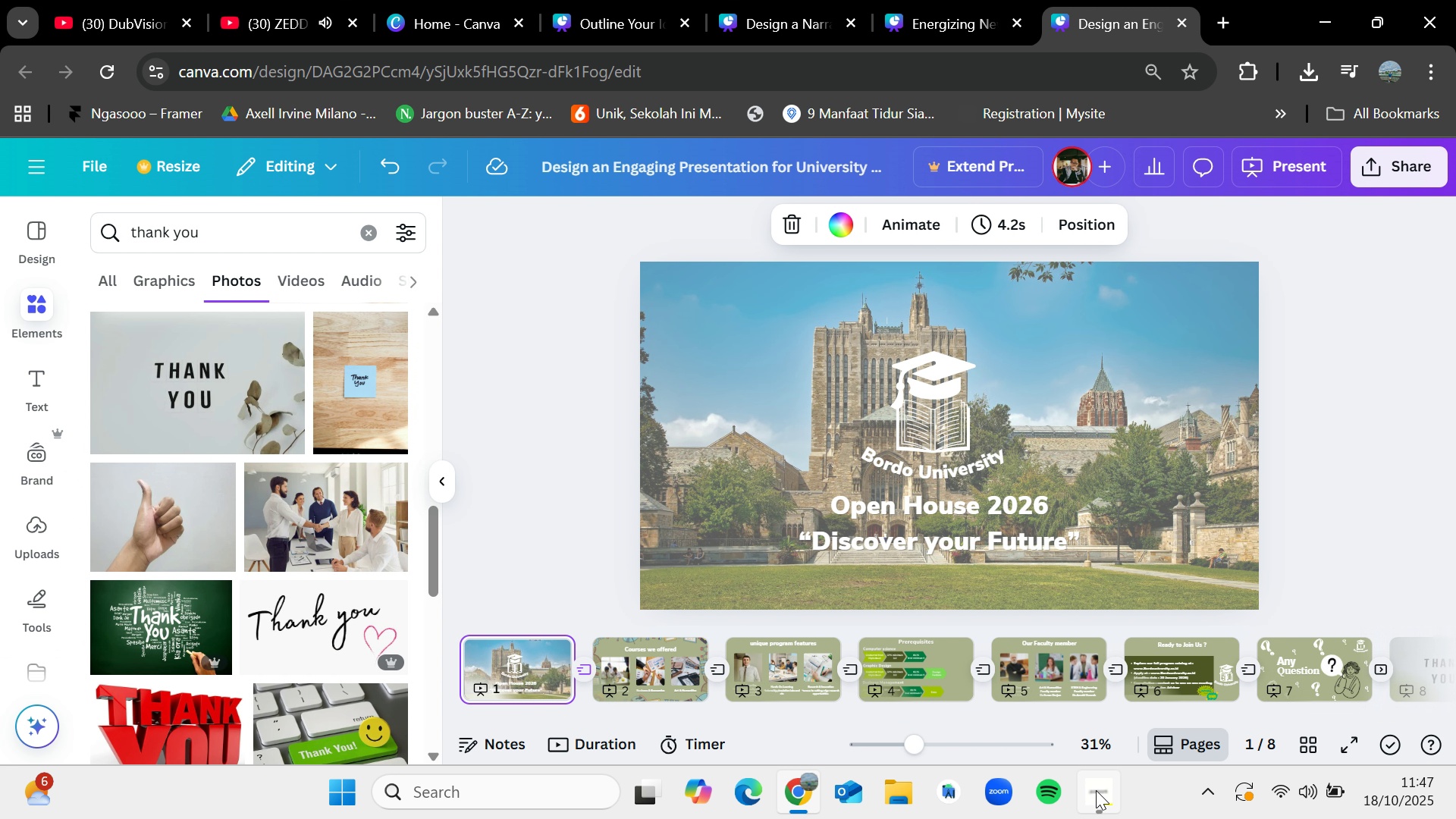 
left_click([1097, 790])
 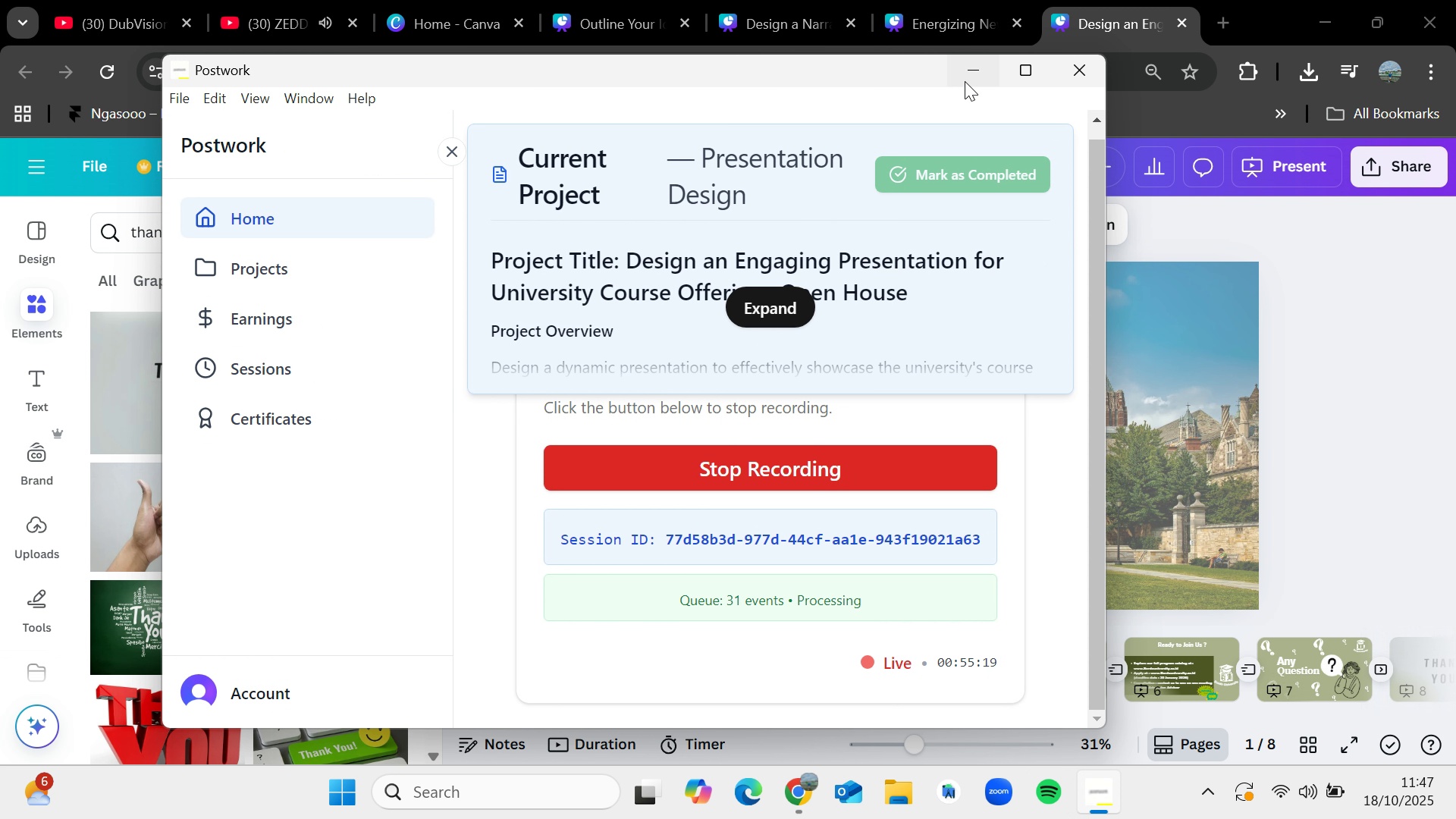 
left_click([966, 73])
 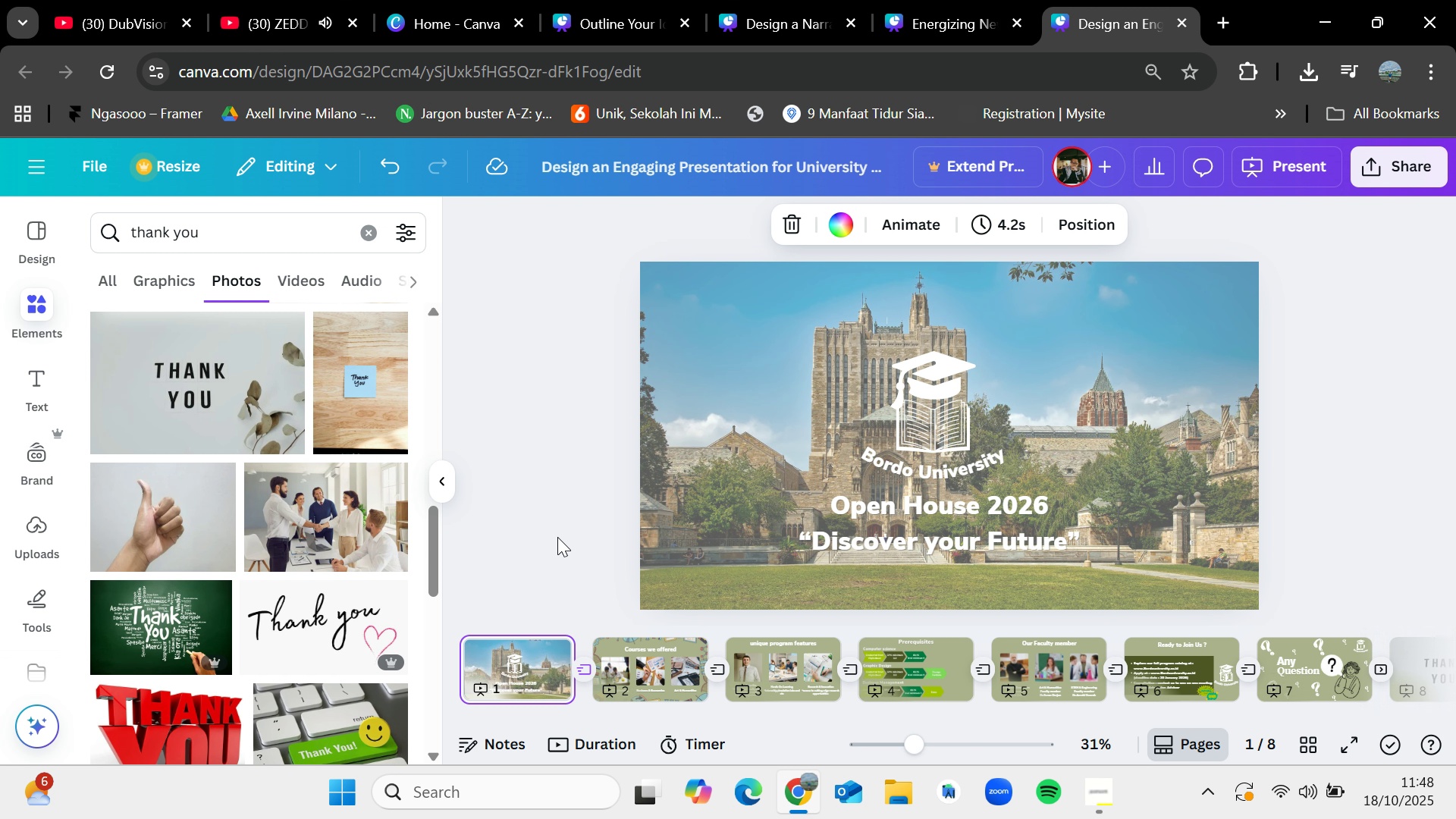 
wait(19.38)
 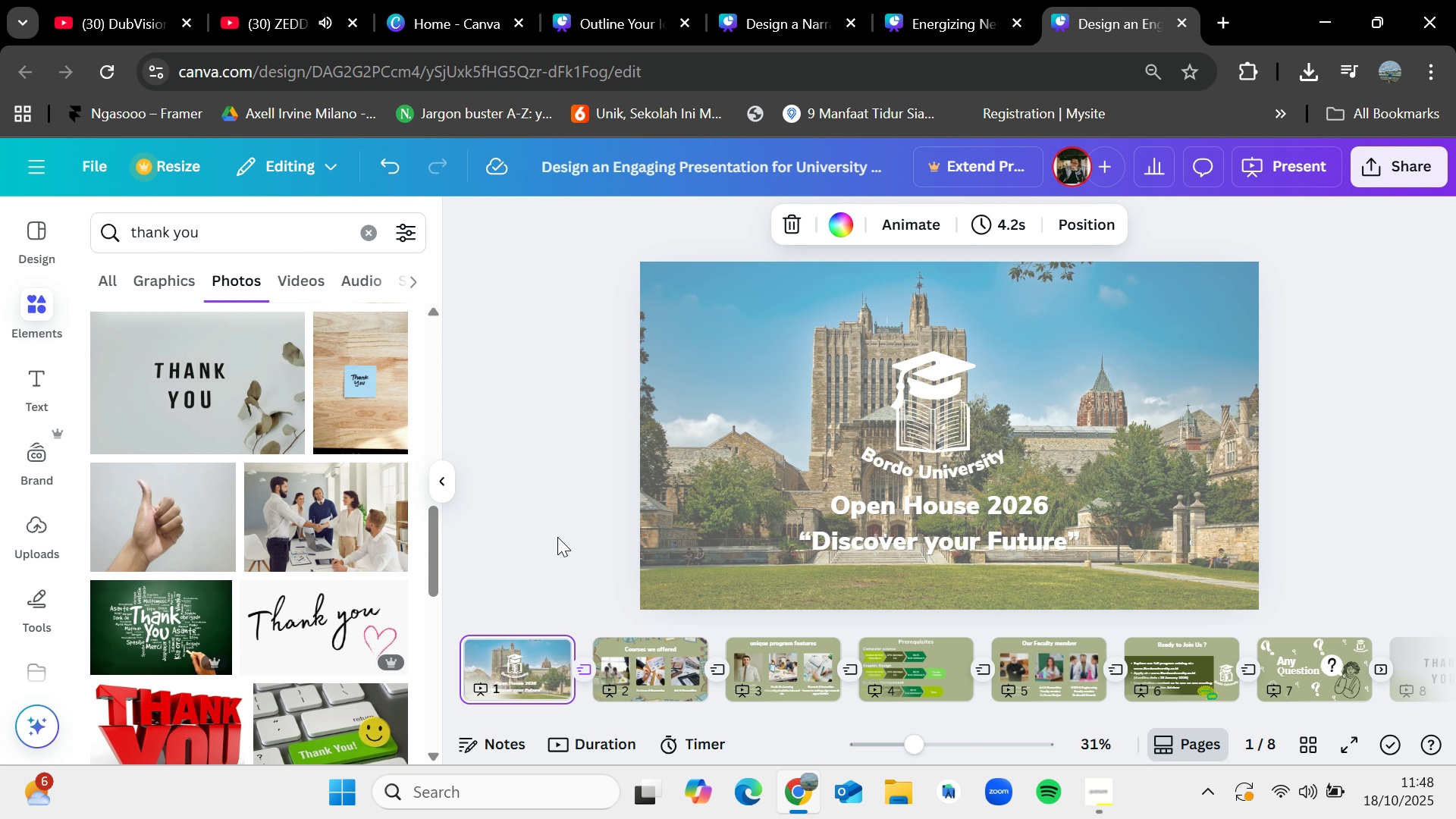 
left_click([648, 650])
 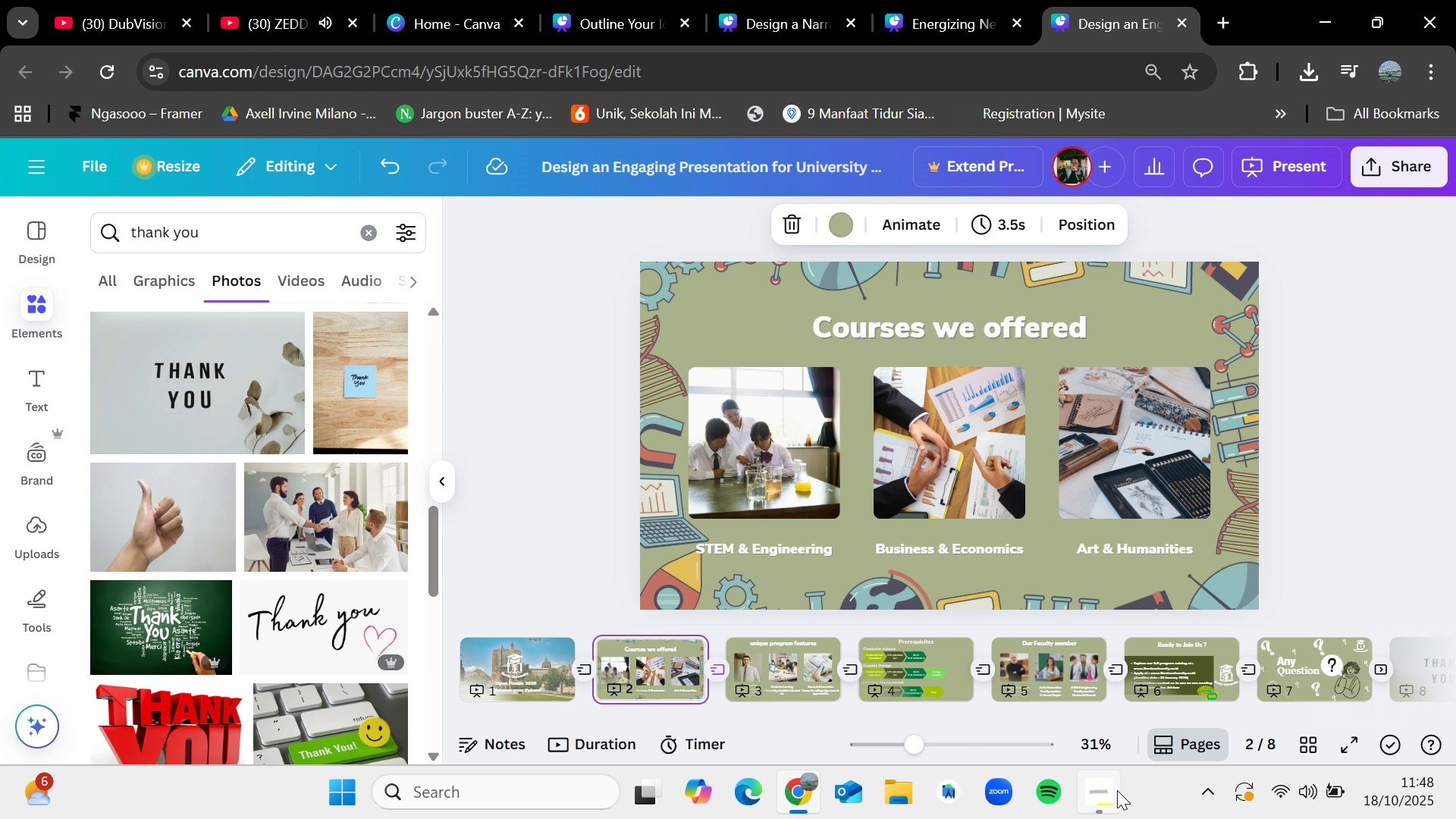 
left_click([1113, 792])